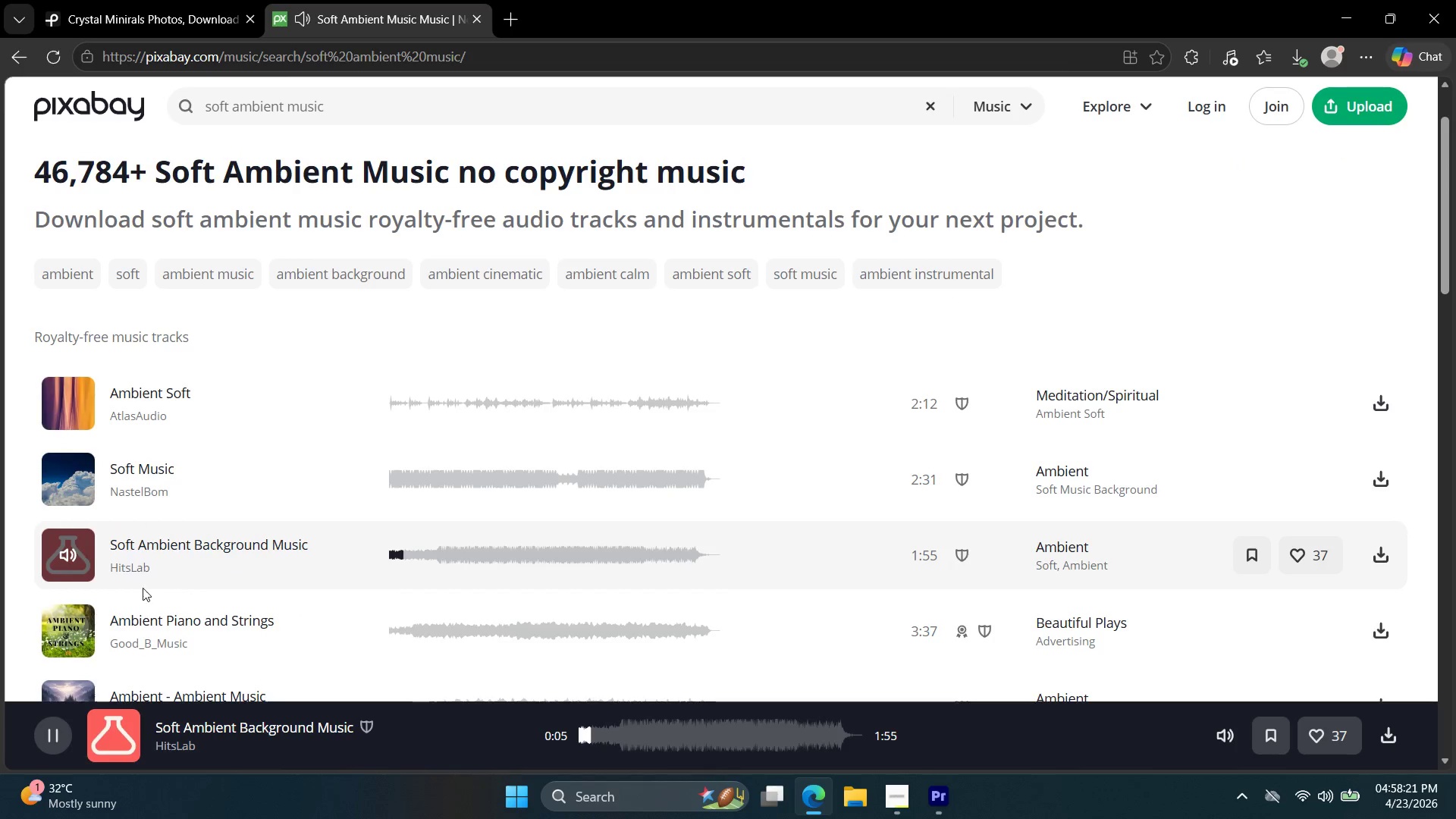 
left_click([68, 634])
 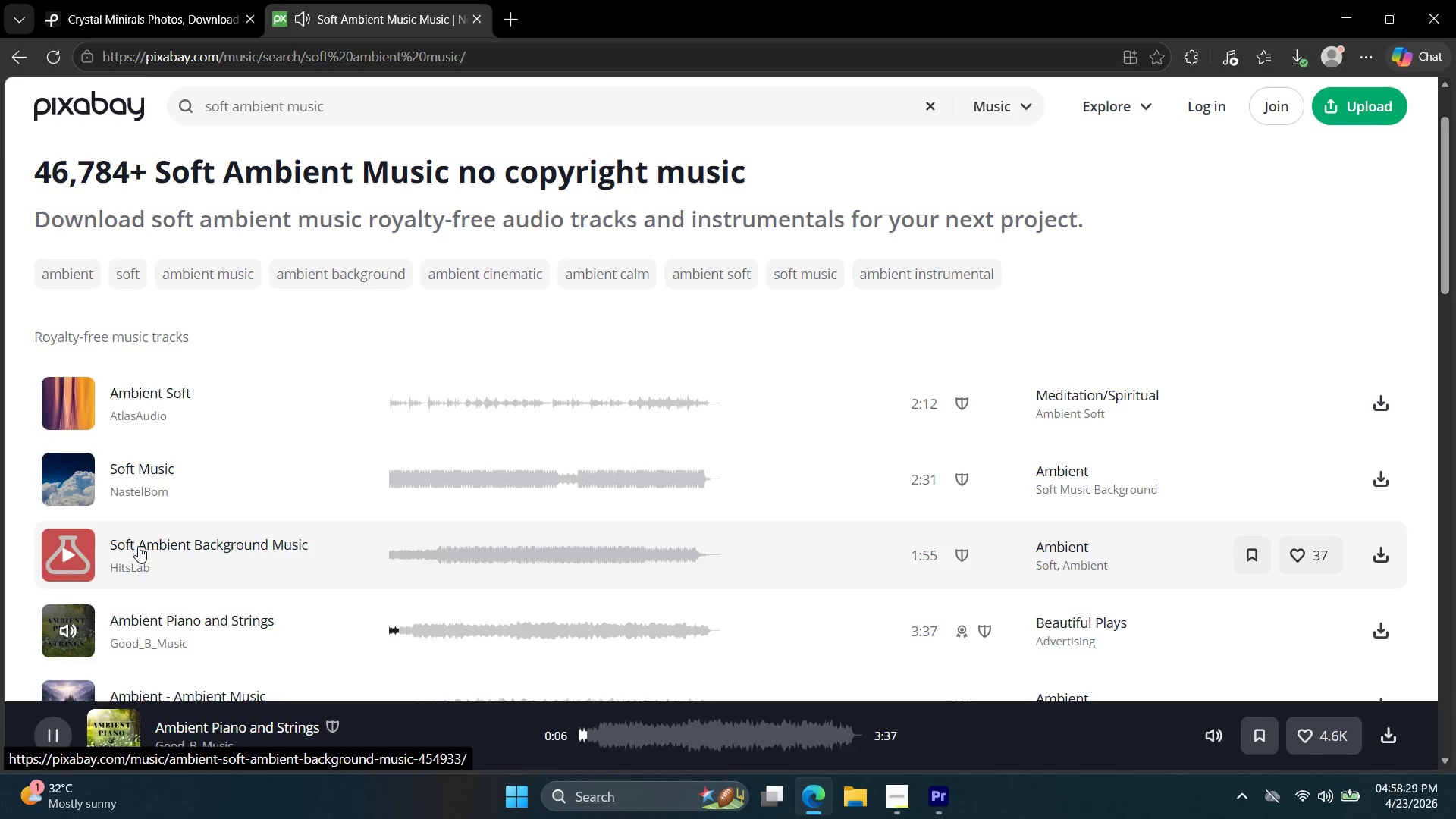 
wait(11.91)
 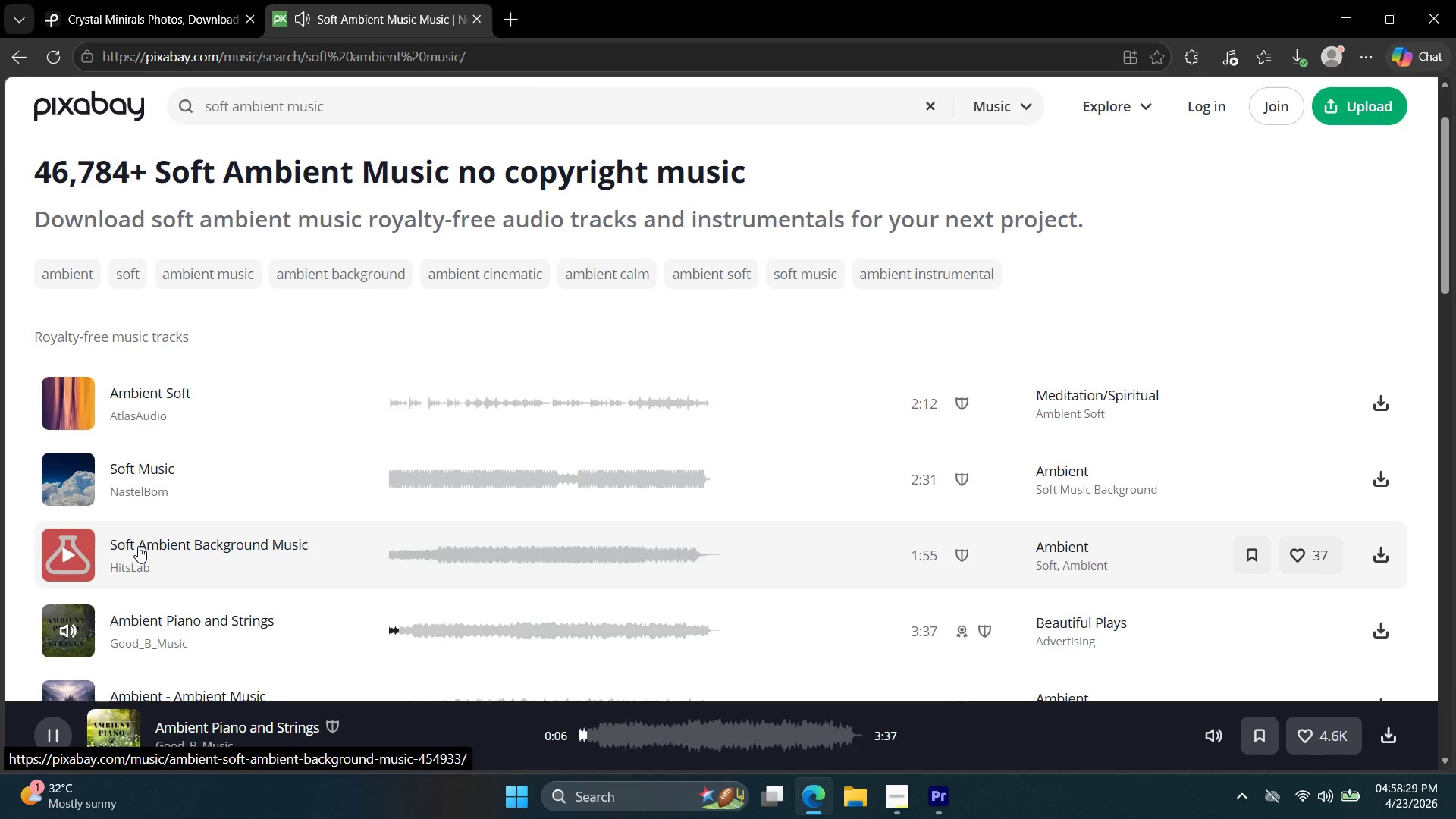 
left_click_drag(start_coordinate=[56, 400], to_coordinate=[60, 400])
 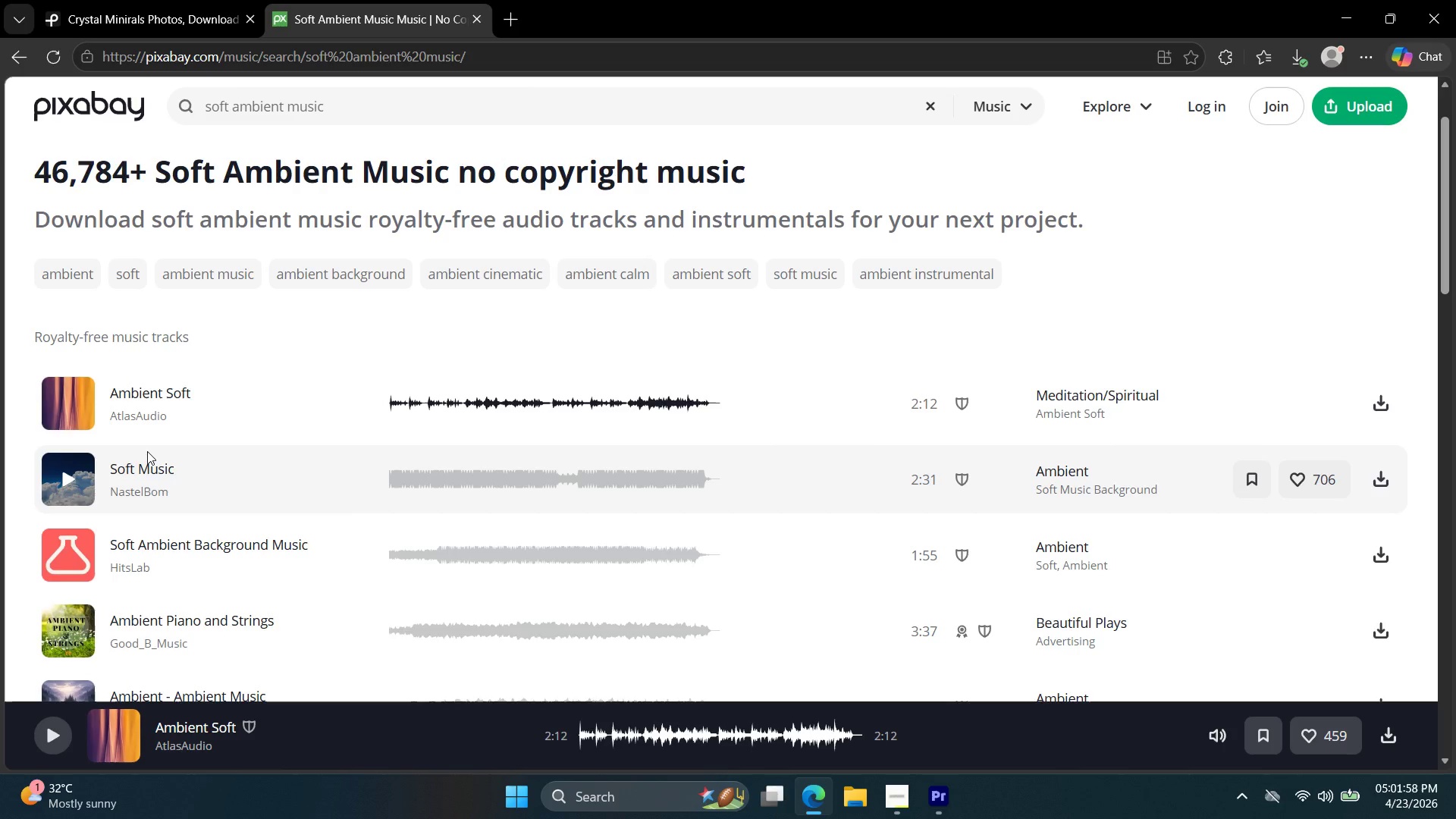 
wait(209.22)
 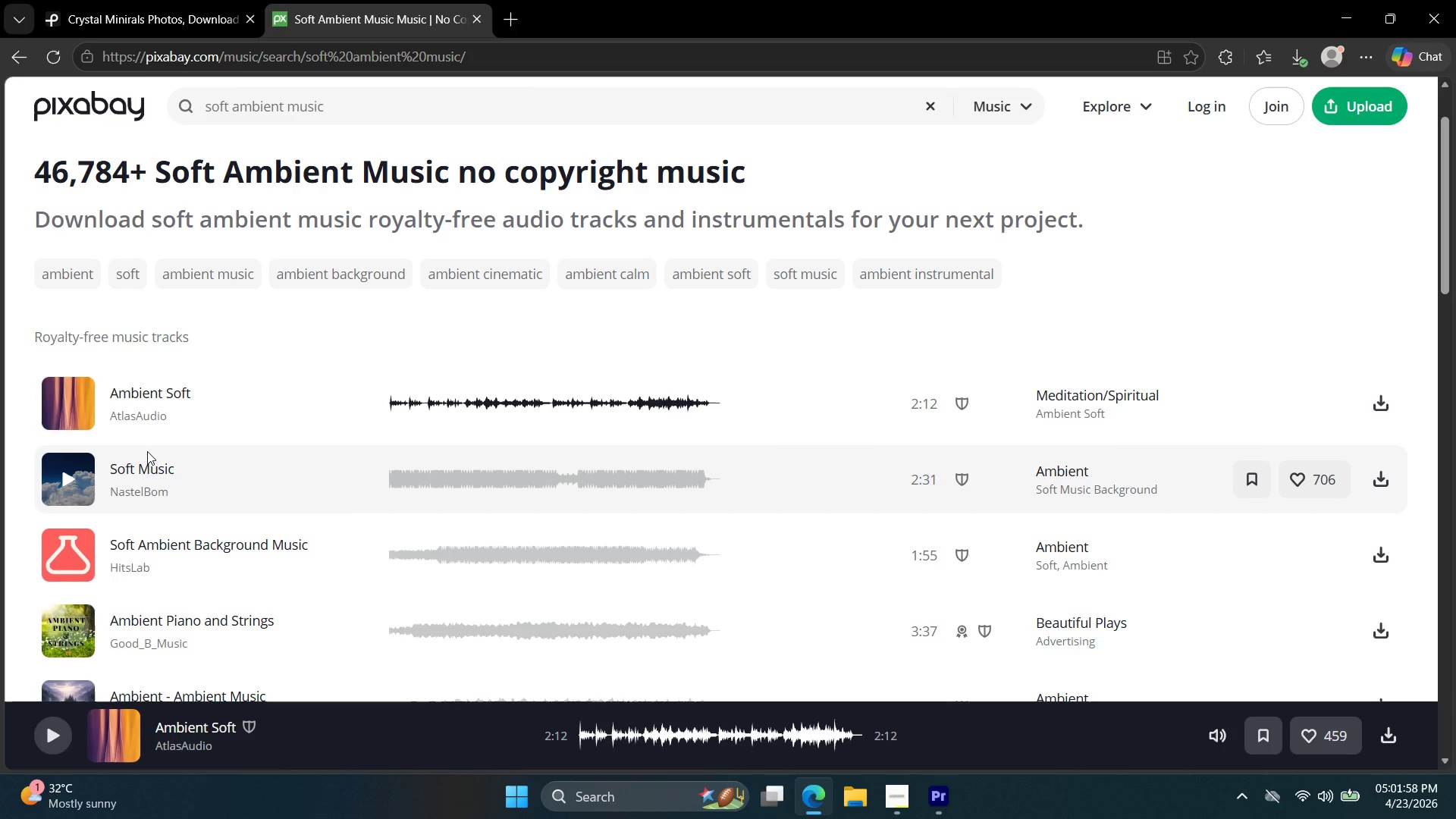 
scroll: coordinate [456, 485], scroll_direction: down, amount: 4.0
 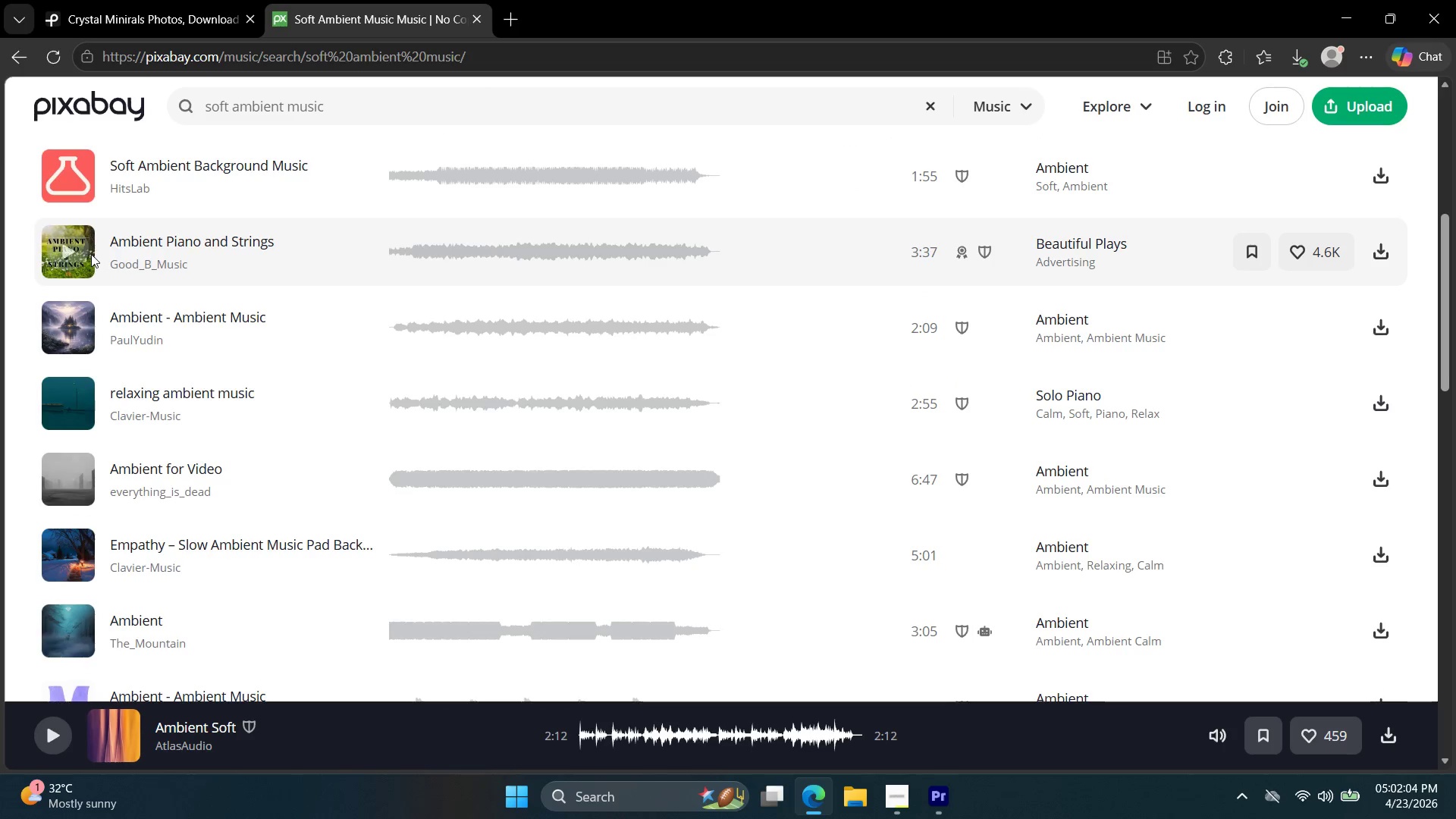 
left_click([67, 257])
 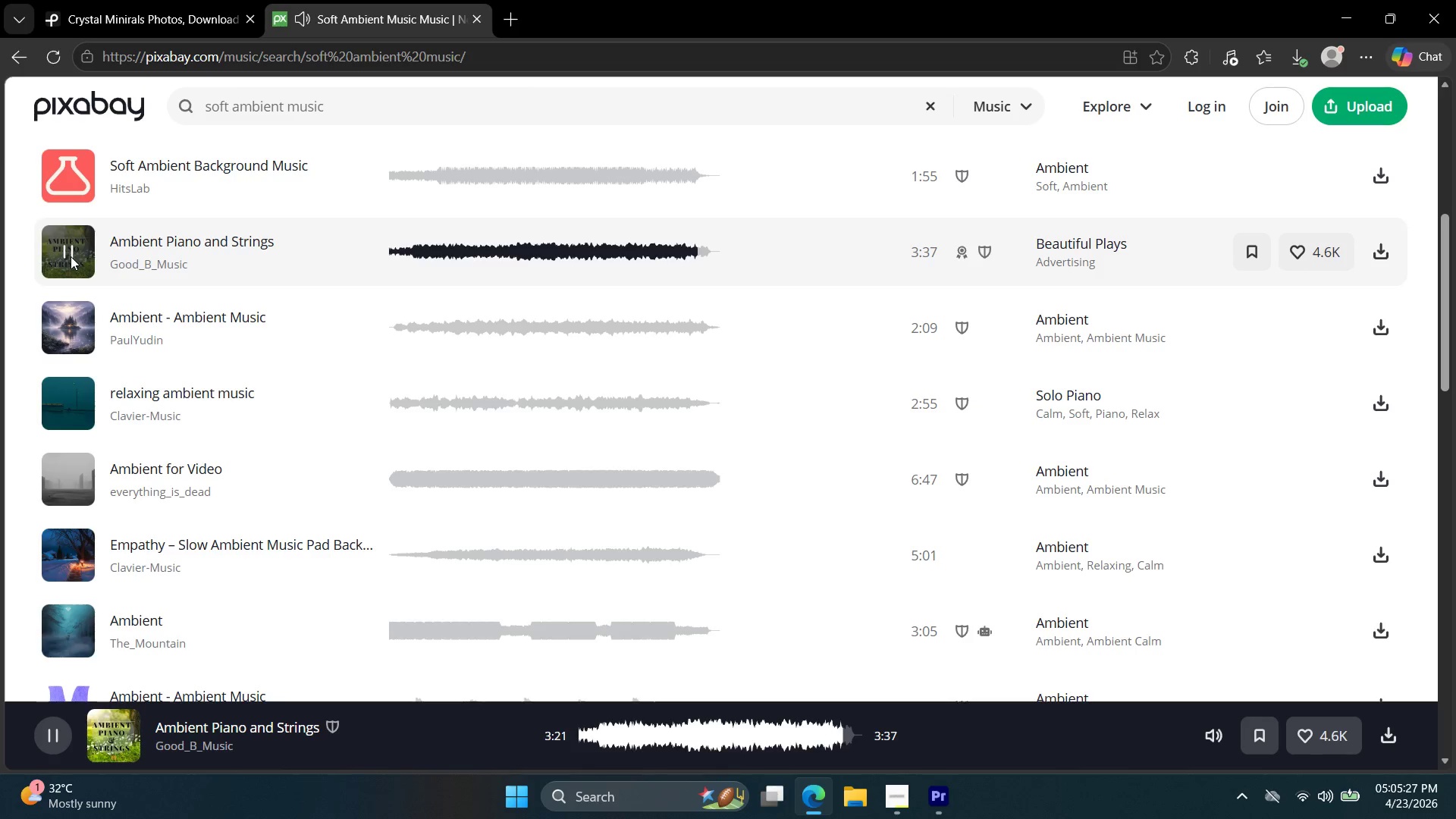 
wait(207.59)
 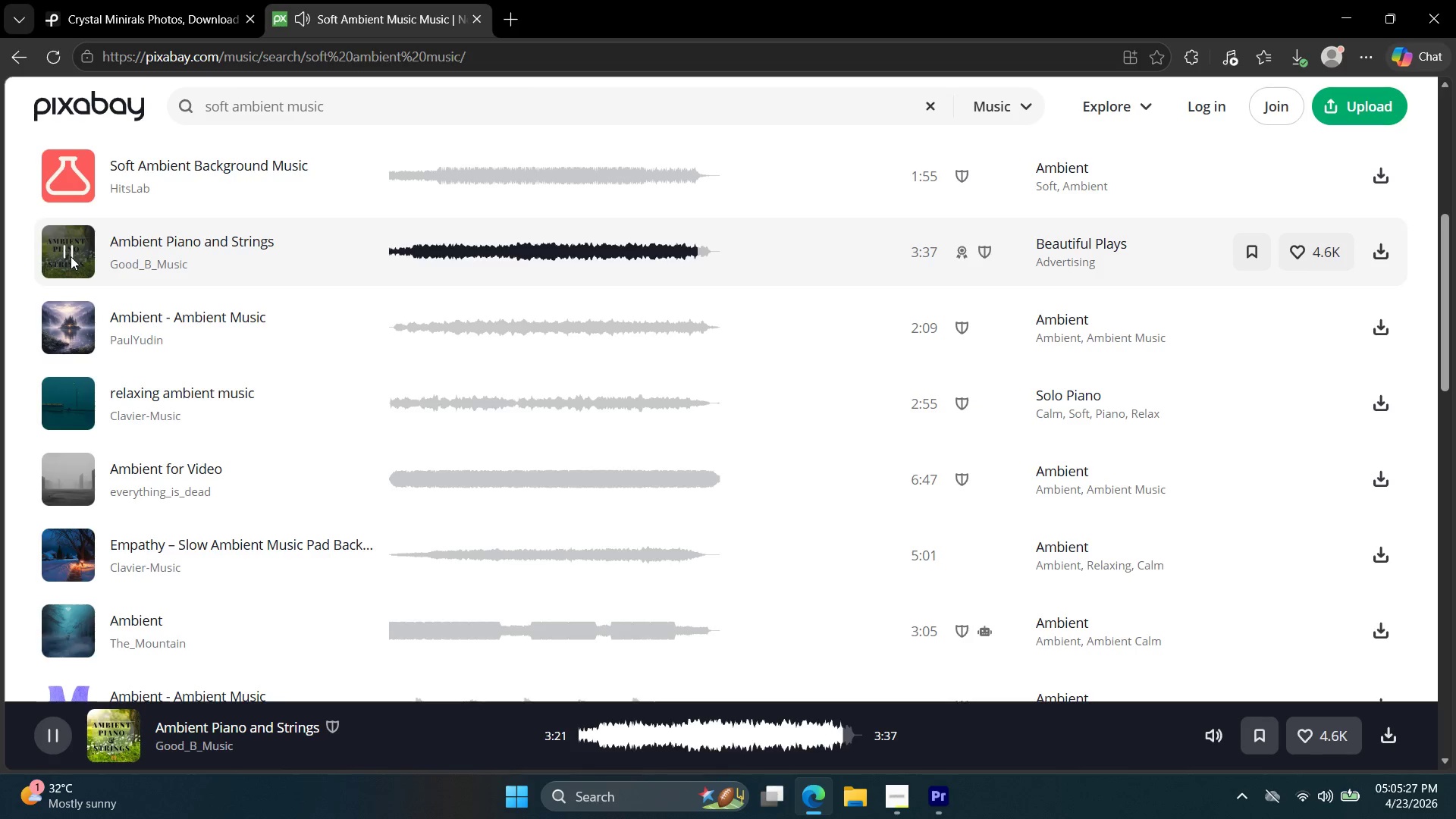 
scroll: coordinate [132, 459], scroll_direction: down, amount: 3.0
 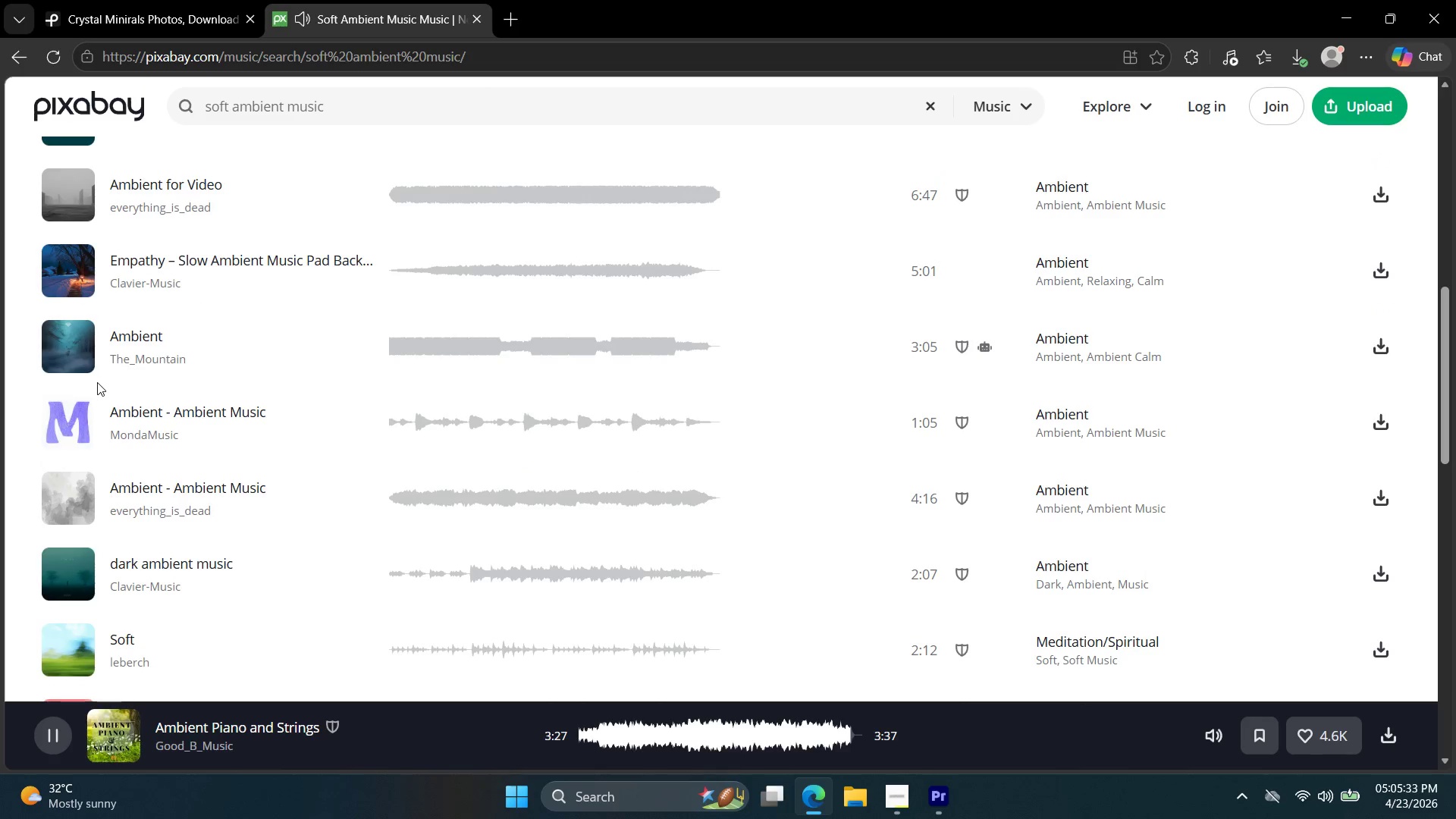 
scroll: coordinate [119, 380], scroll_direction: up, amount: 2.0
 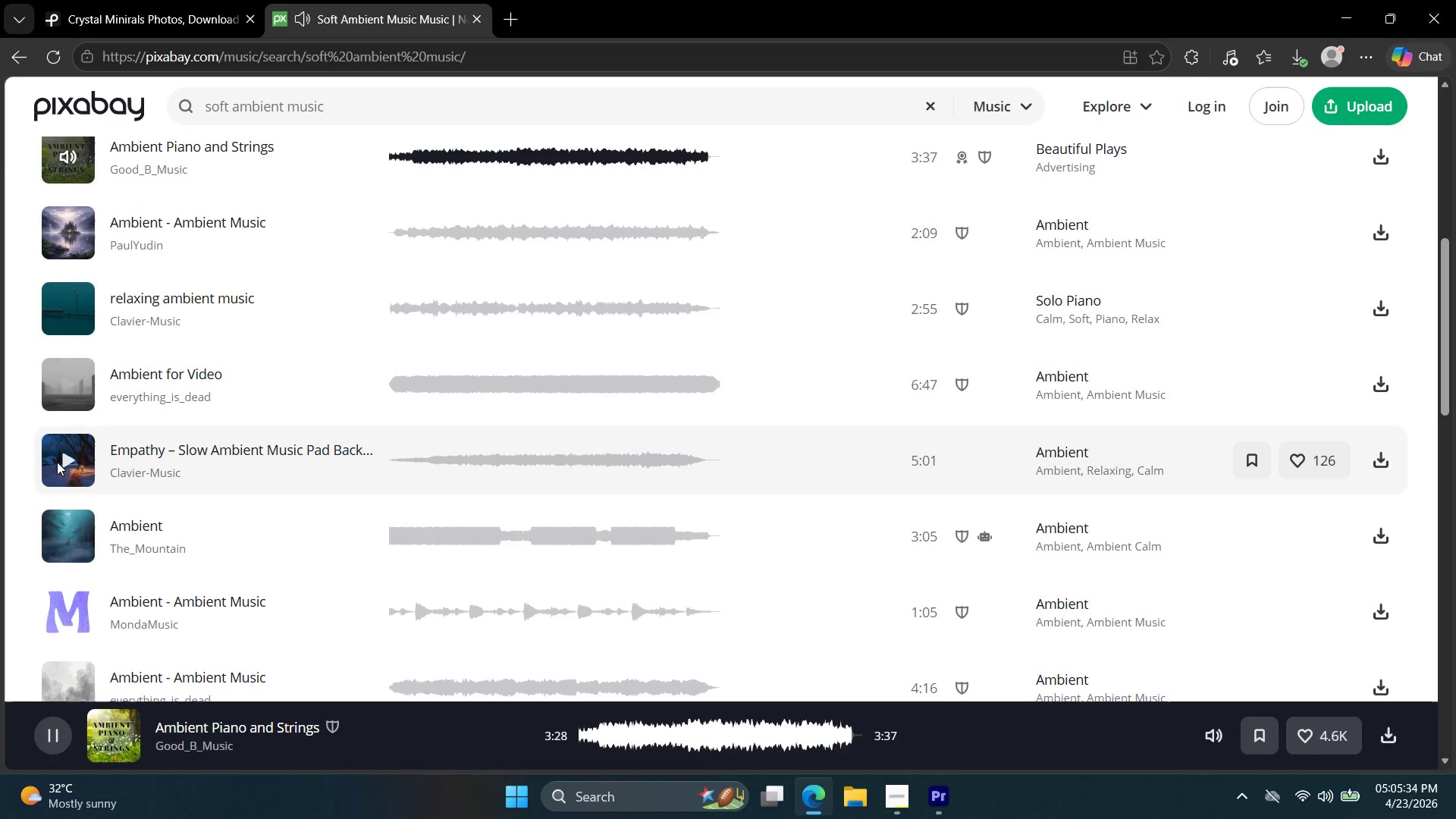 
left_click([67, 460])
 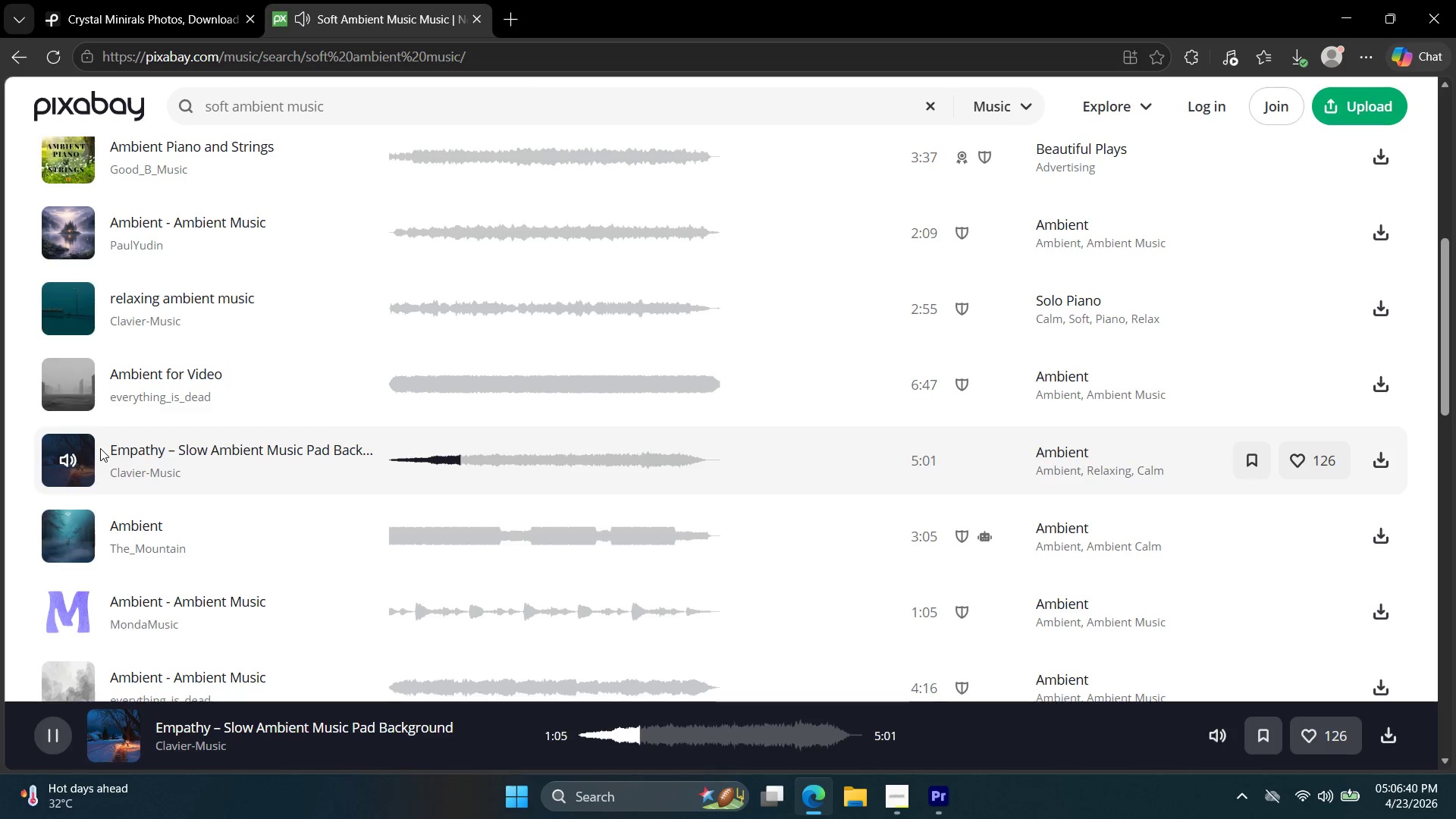 
wait(70.72)
 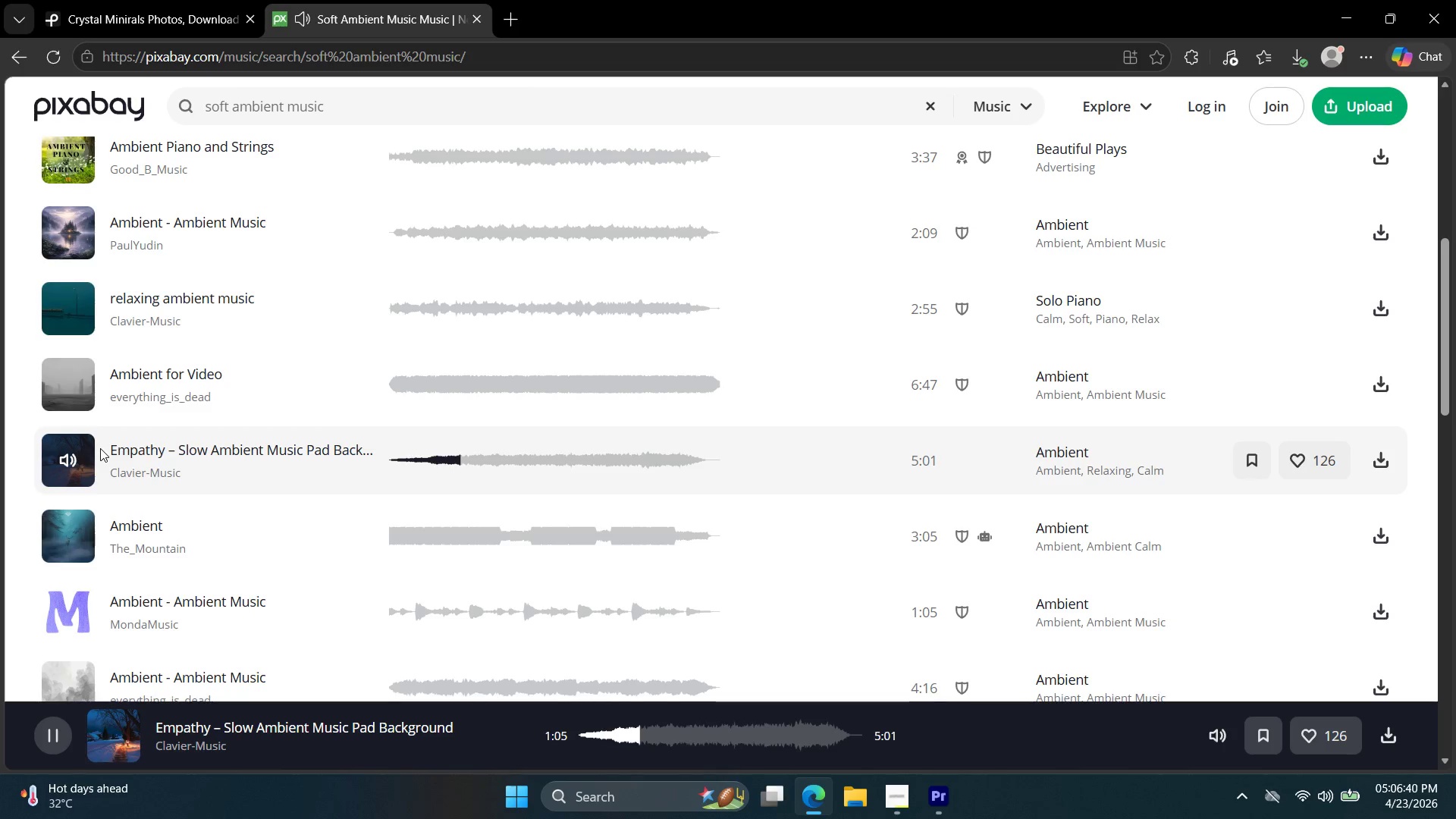 
double_click([365, 0])
 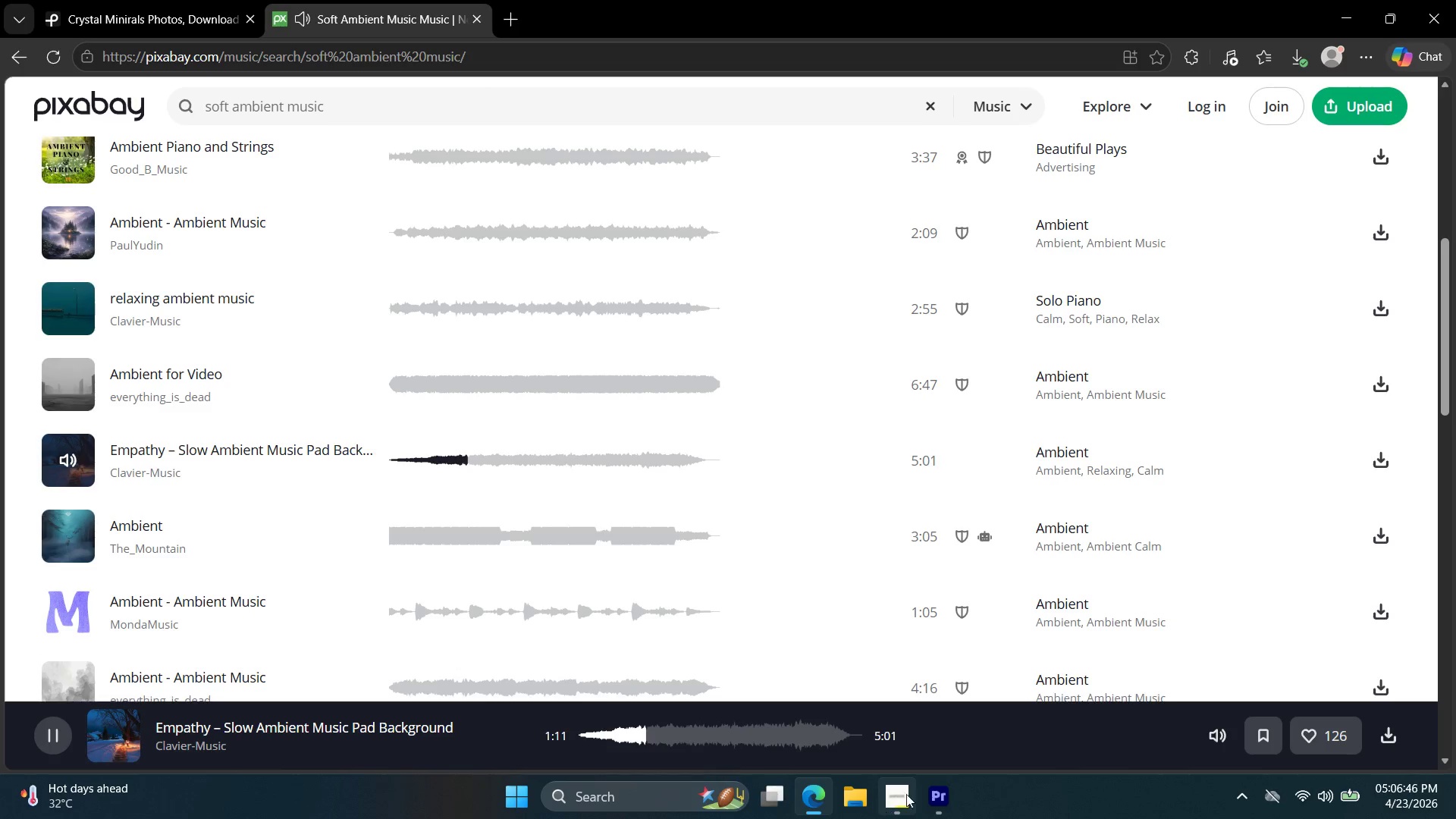 
left_click([910, 796])